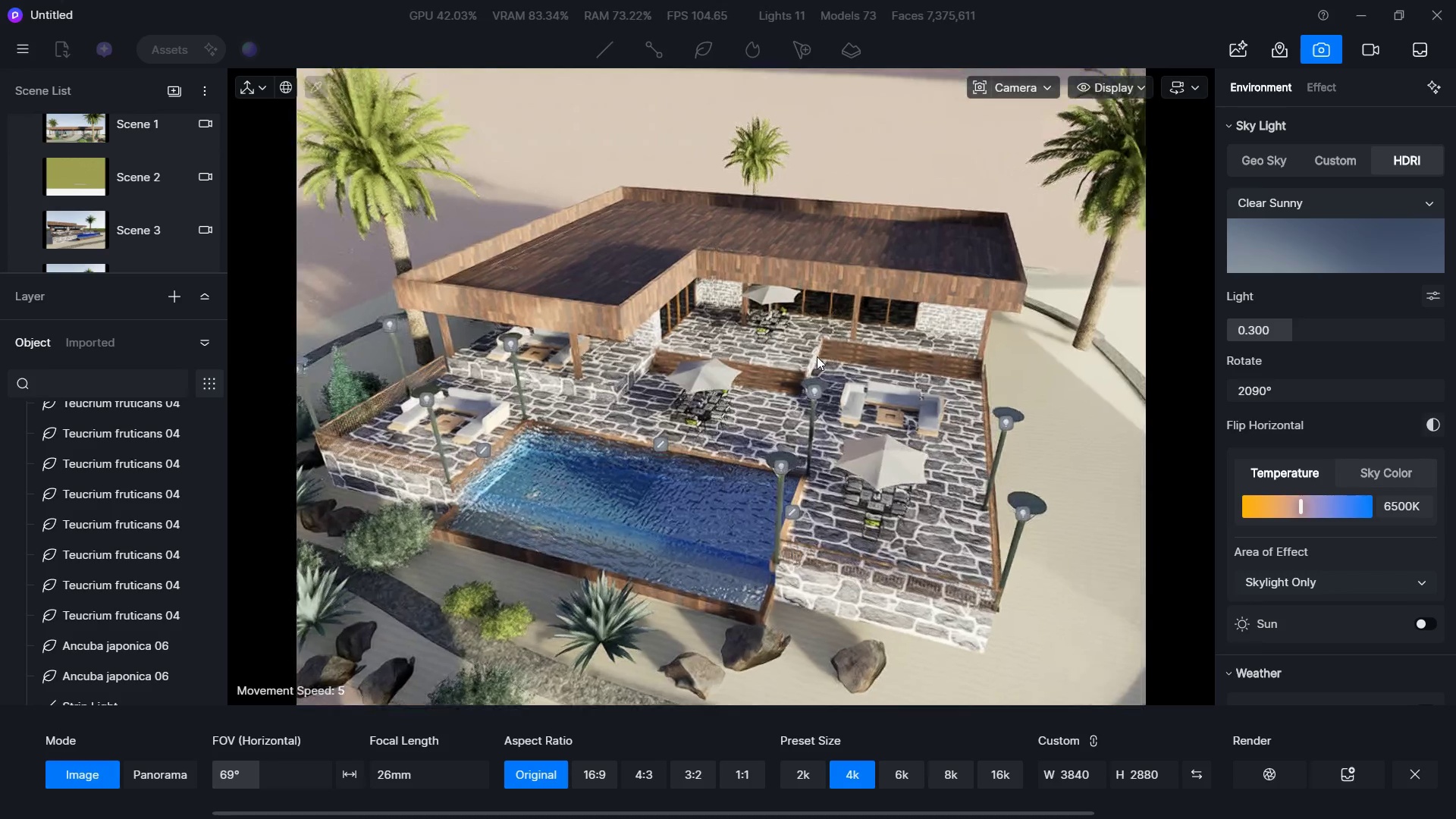 
key(Shift+D)
 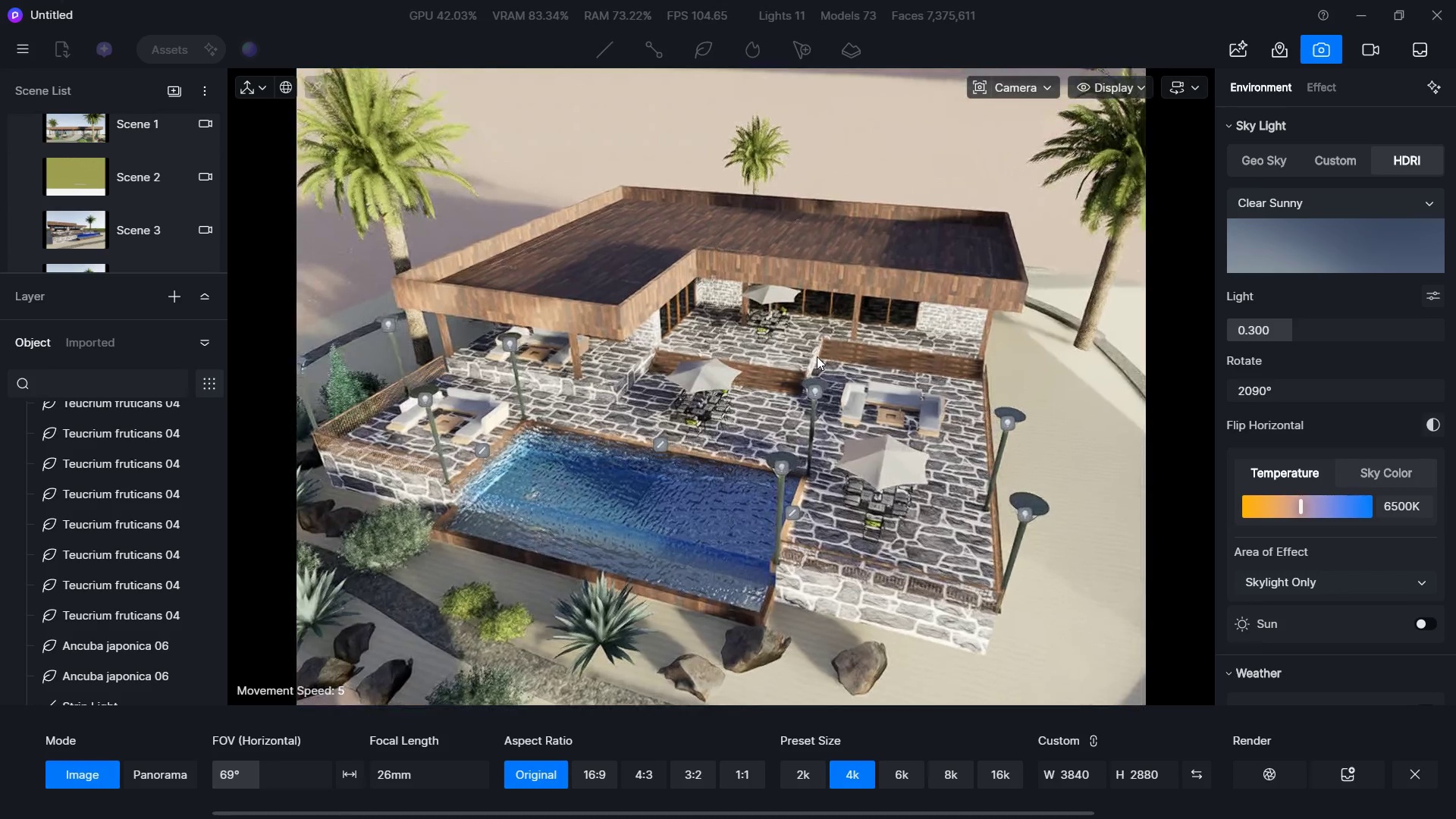 
triple_click([817, 356])
 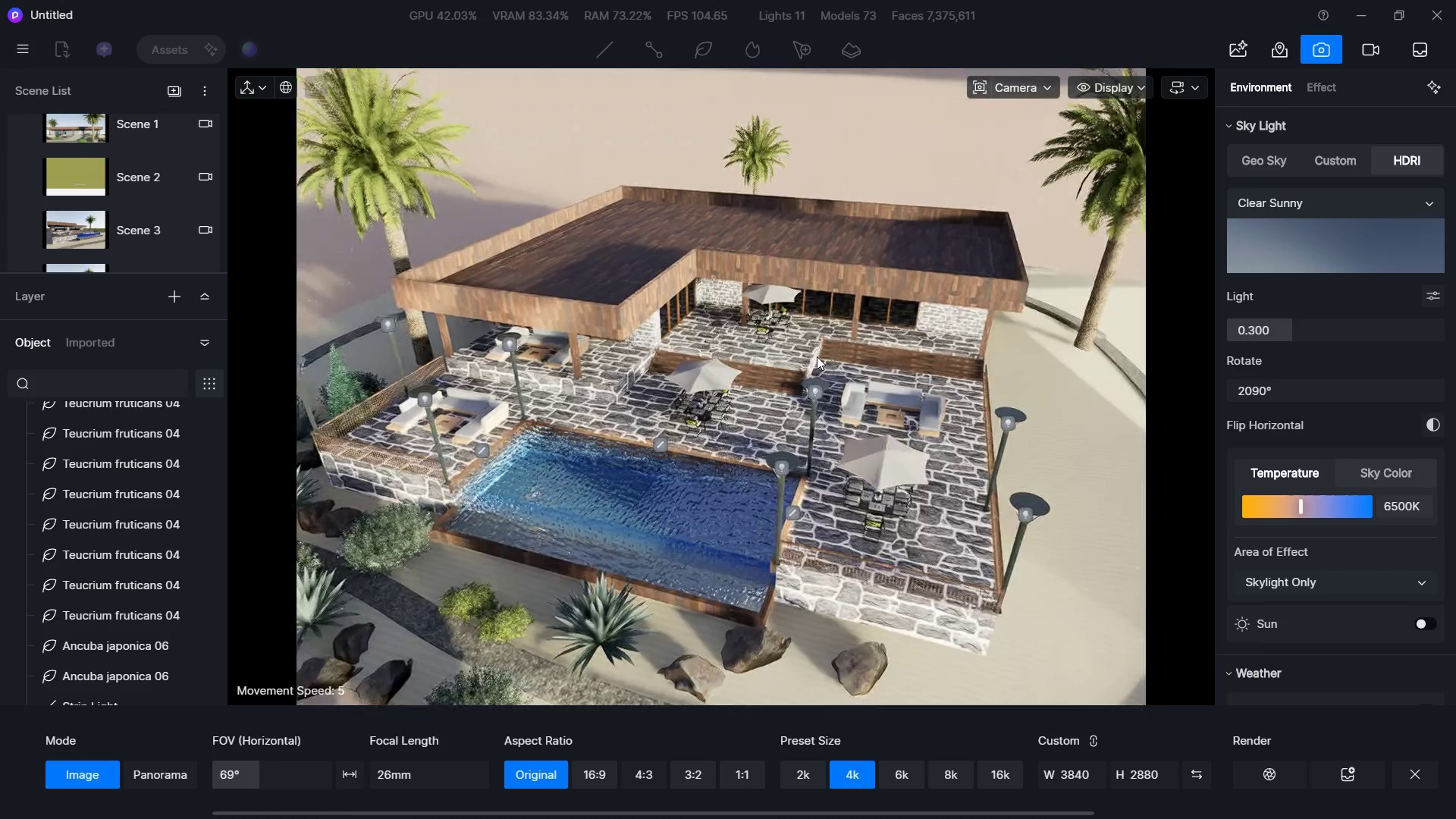 
key(Shift+S)
 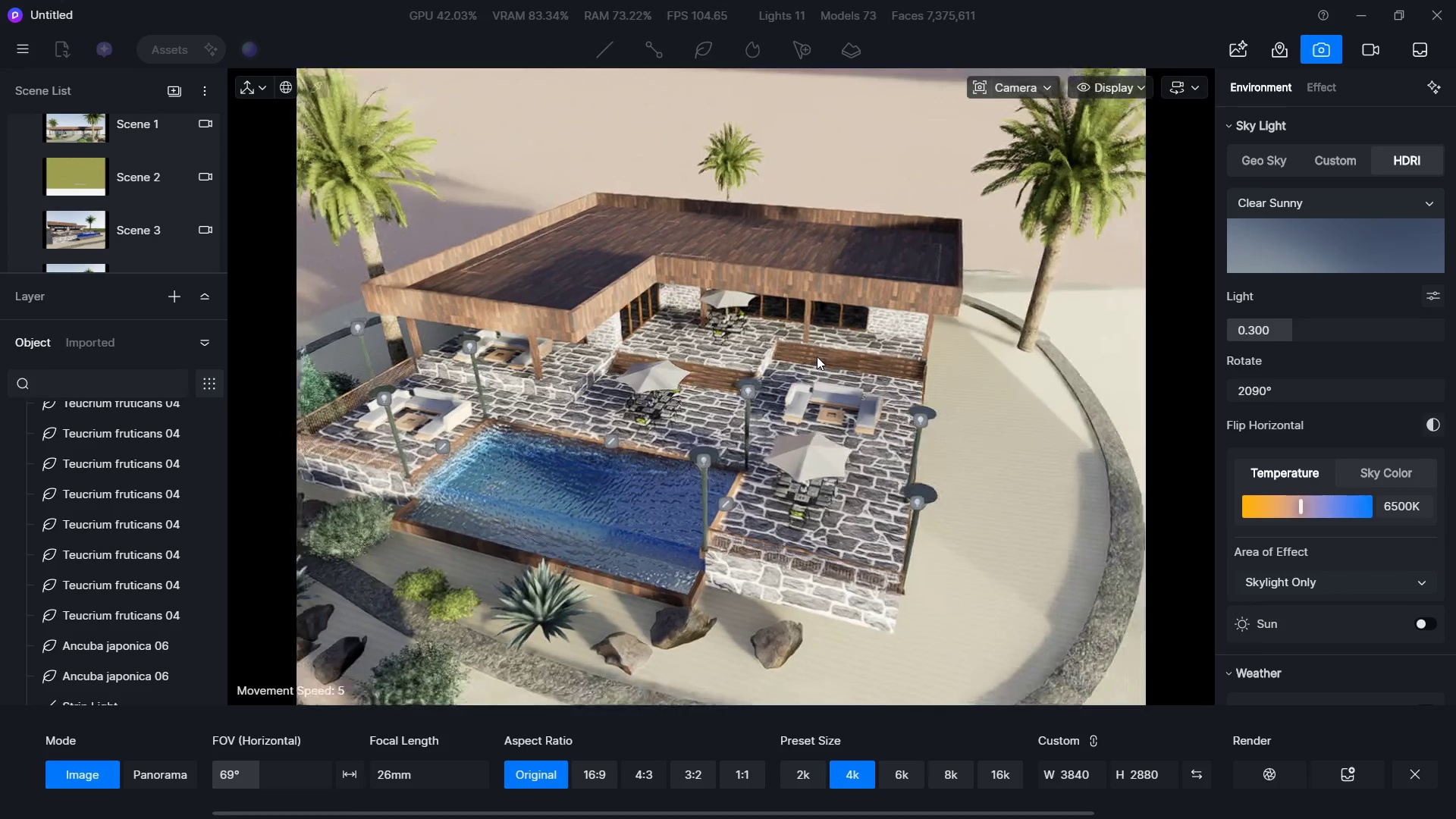 
triple_click([817, 356])
 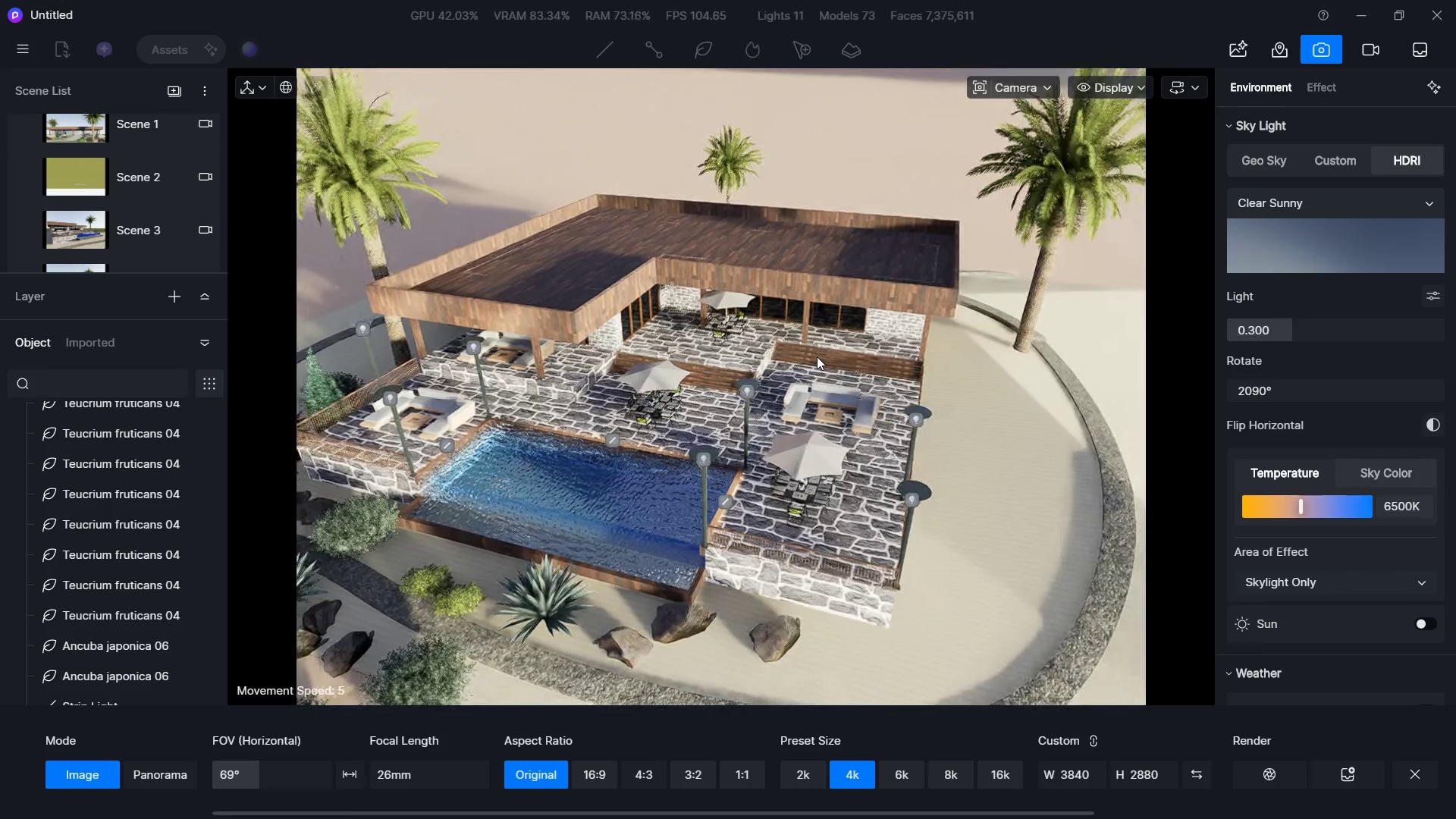 
type(SS)
 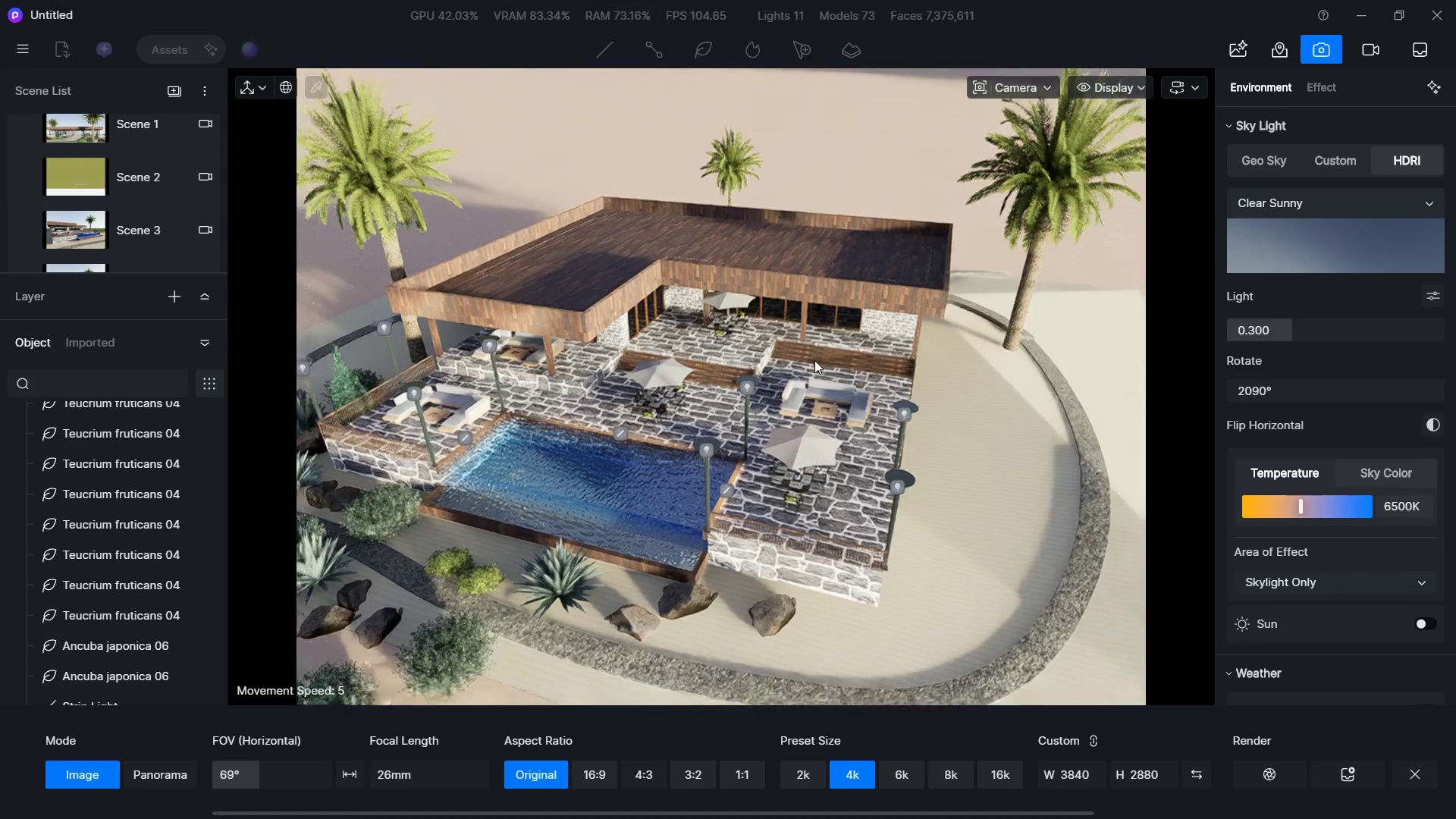 
triple_click([815, 358])
 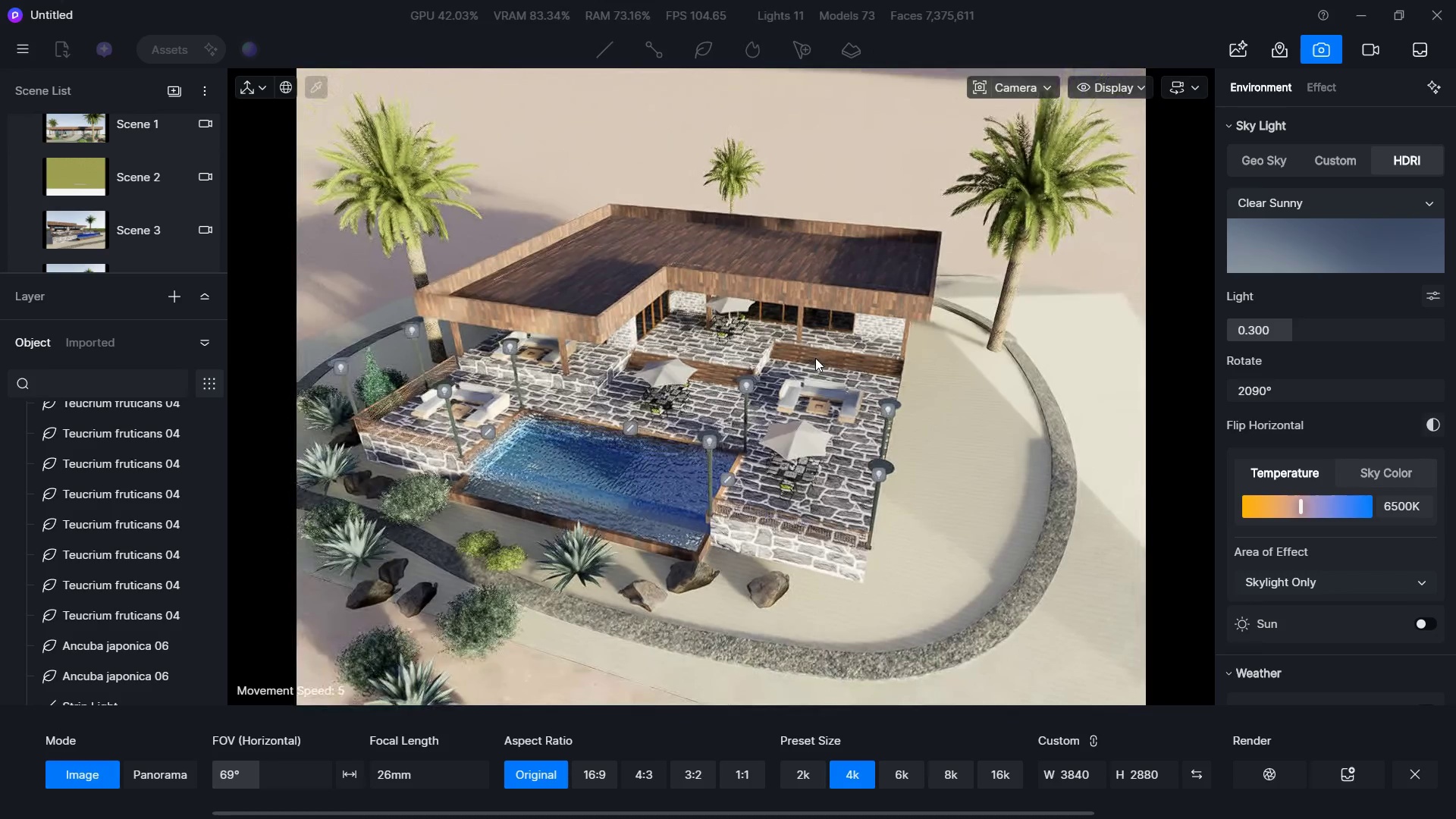 
triple_click([815, 358])
 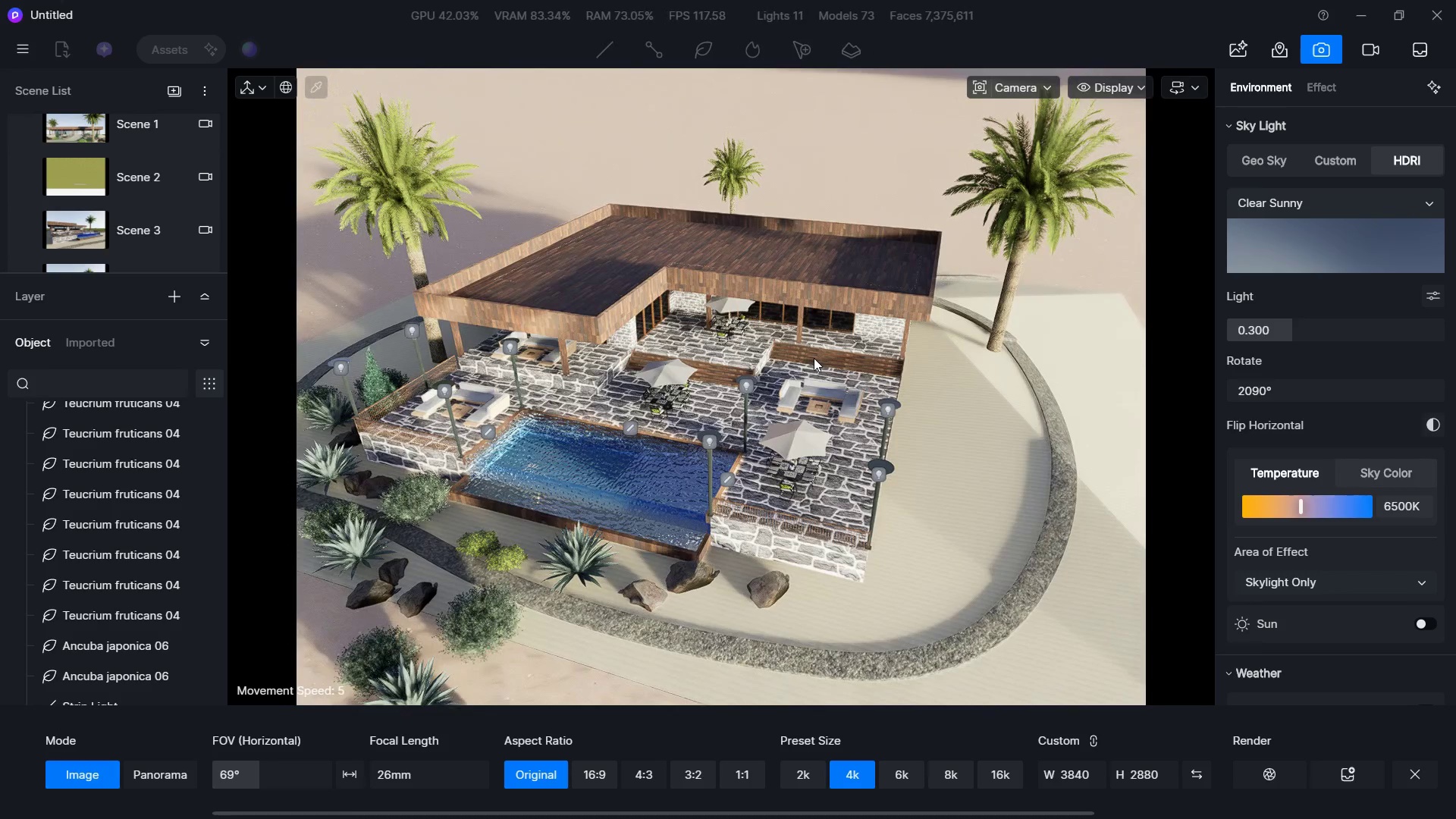 
triple_click([814, 358])
 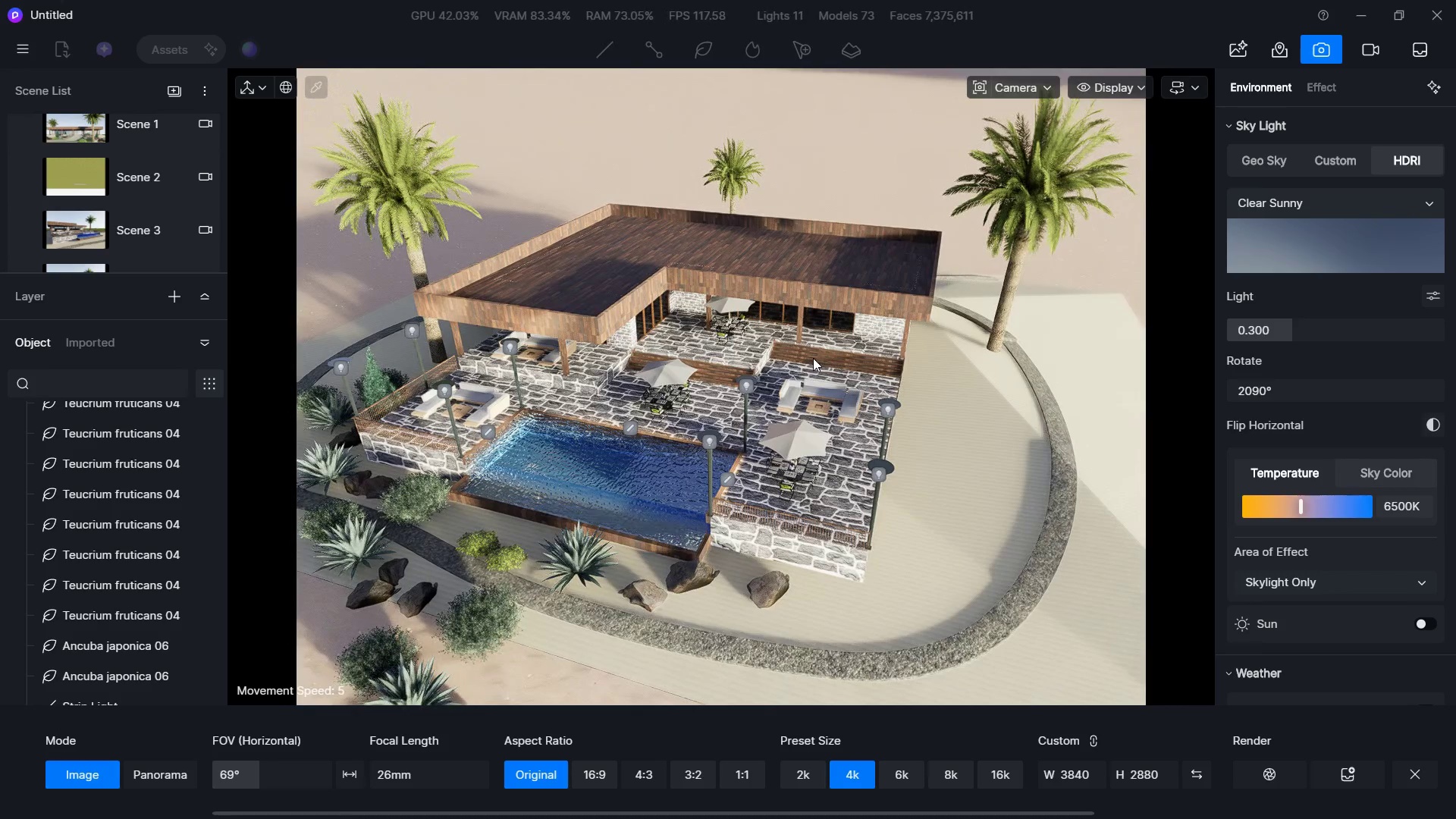 
key(Shift+A)
 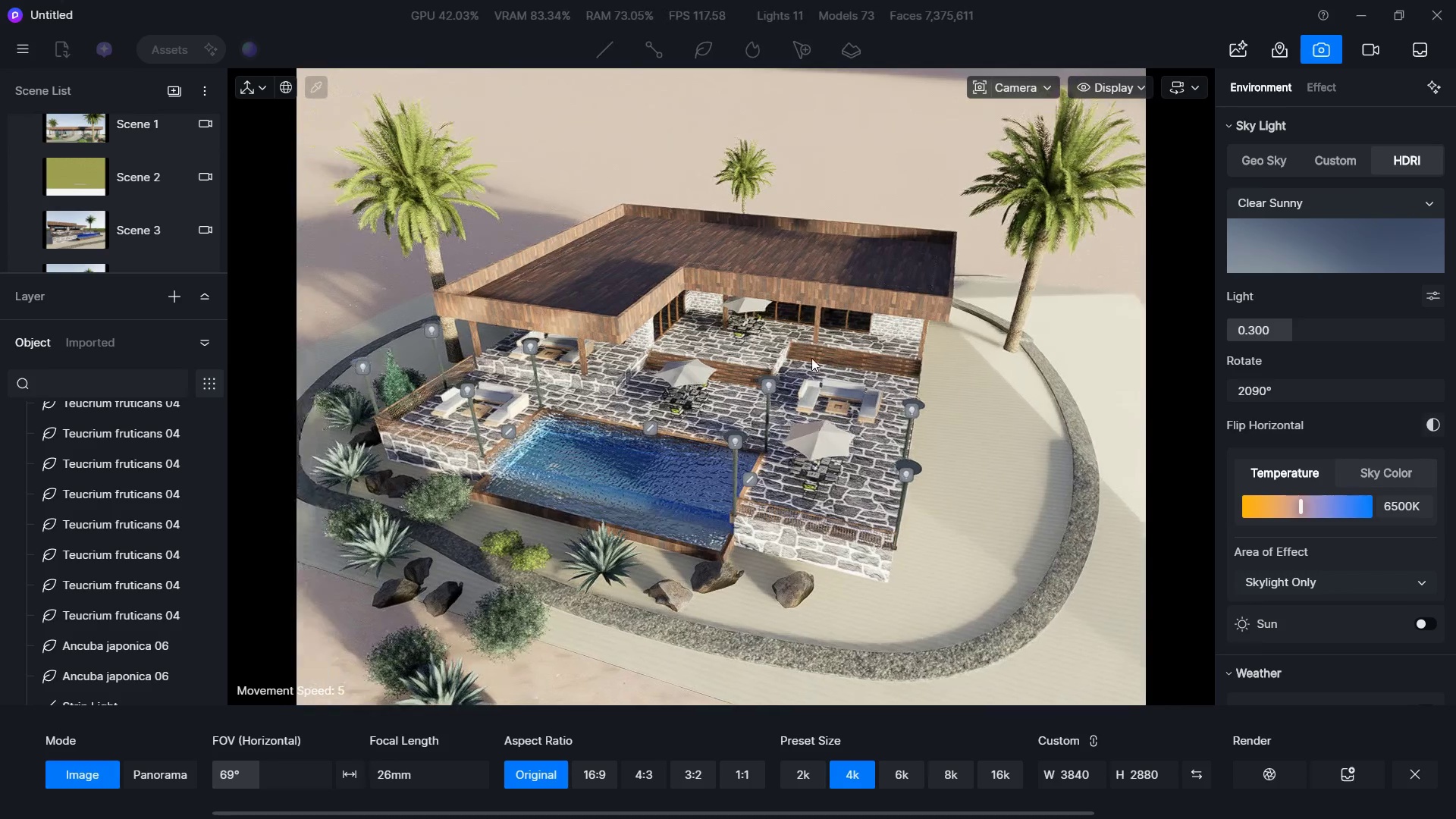 
hold_key(key=S, duration=1.28)
 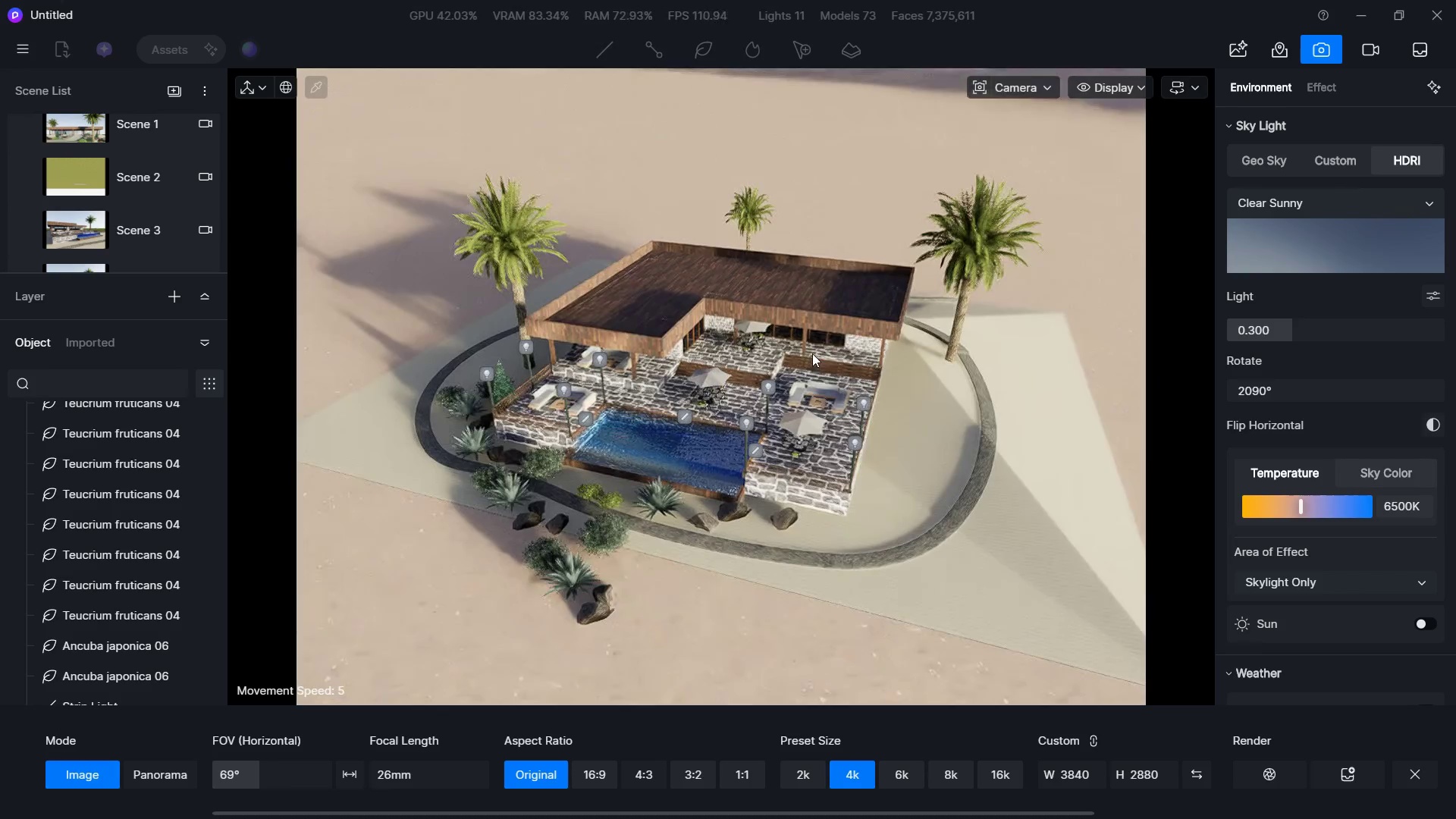 
triple_click([811, 358])
 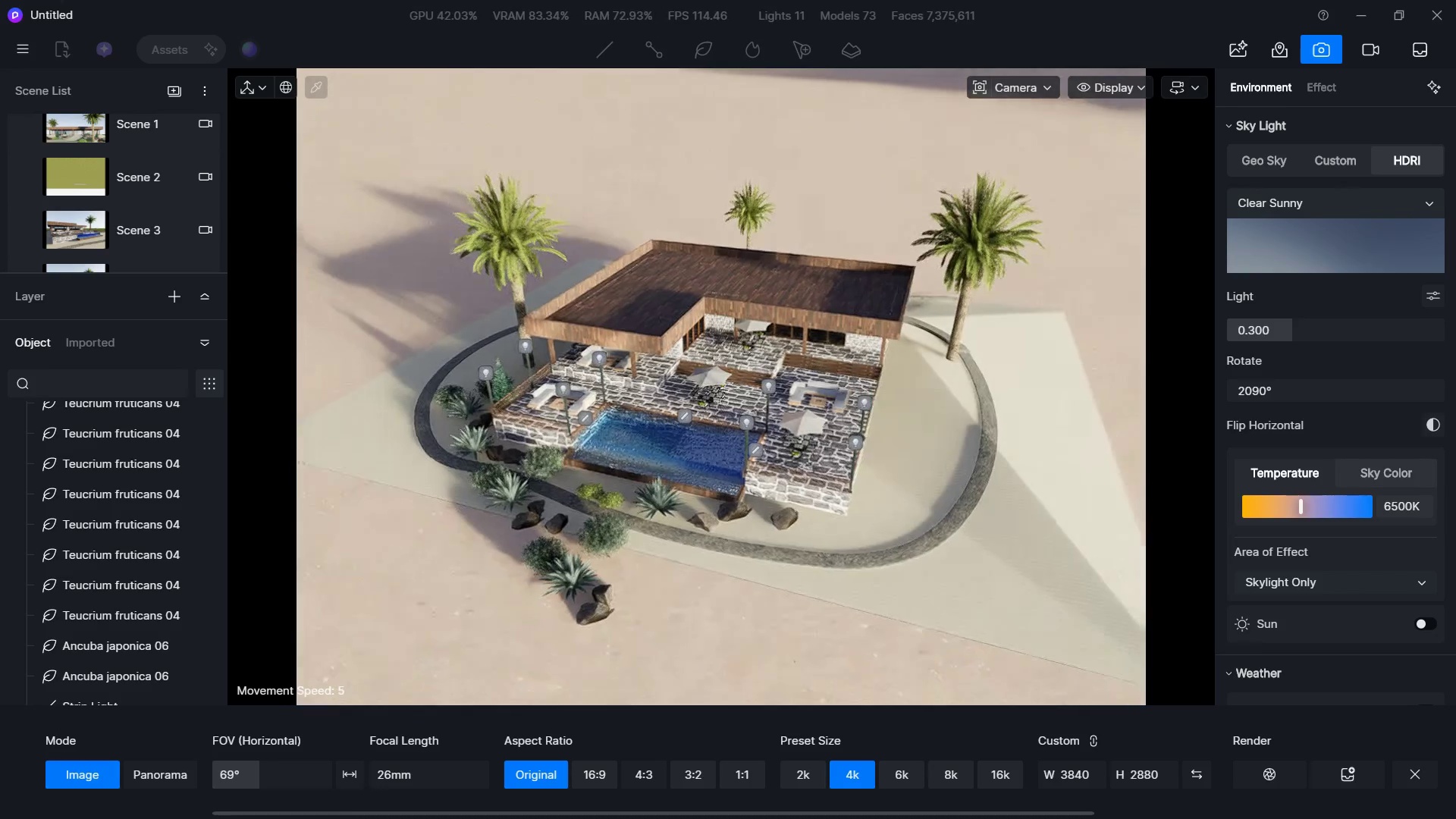 
hold_key(key=W, duration=1.38)
 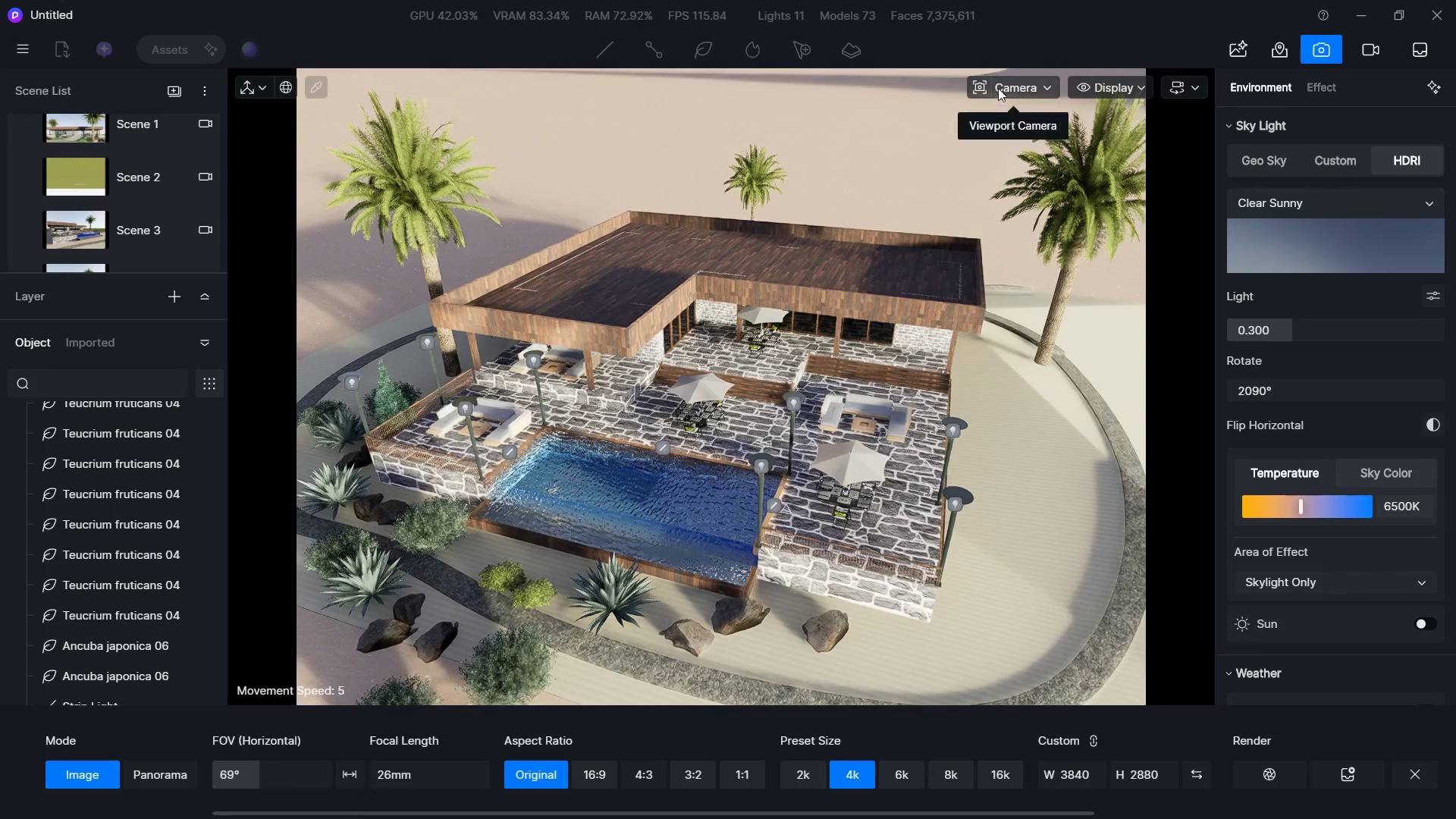 
triple_click([815, 357])
 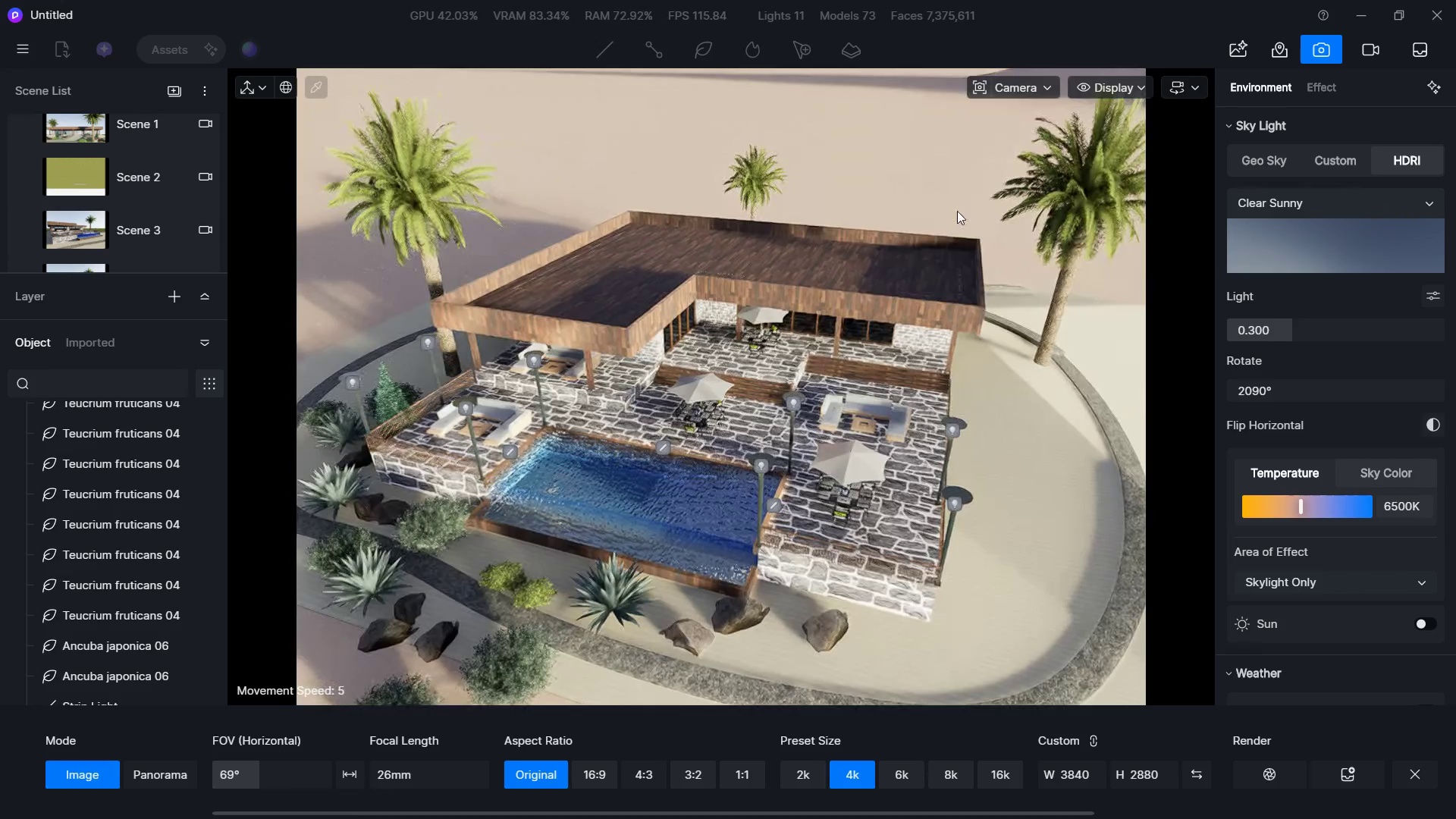 
triple_click([815, 357])
 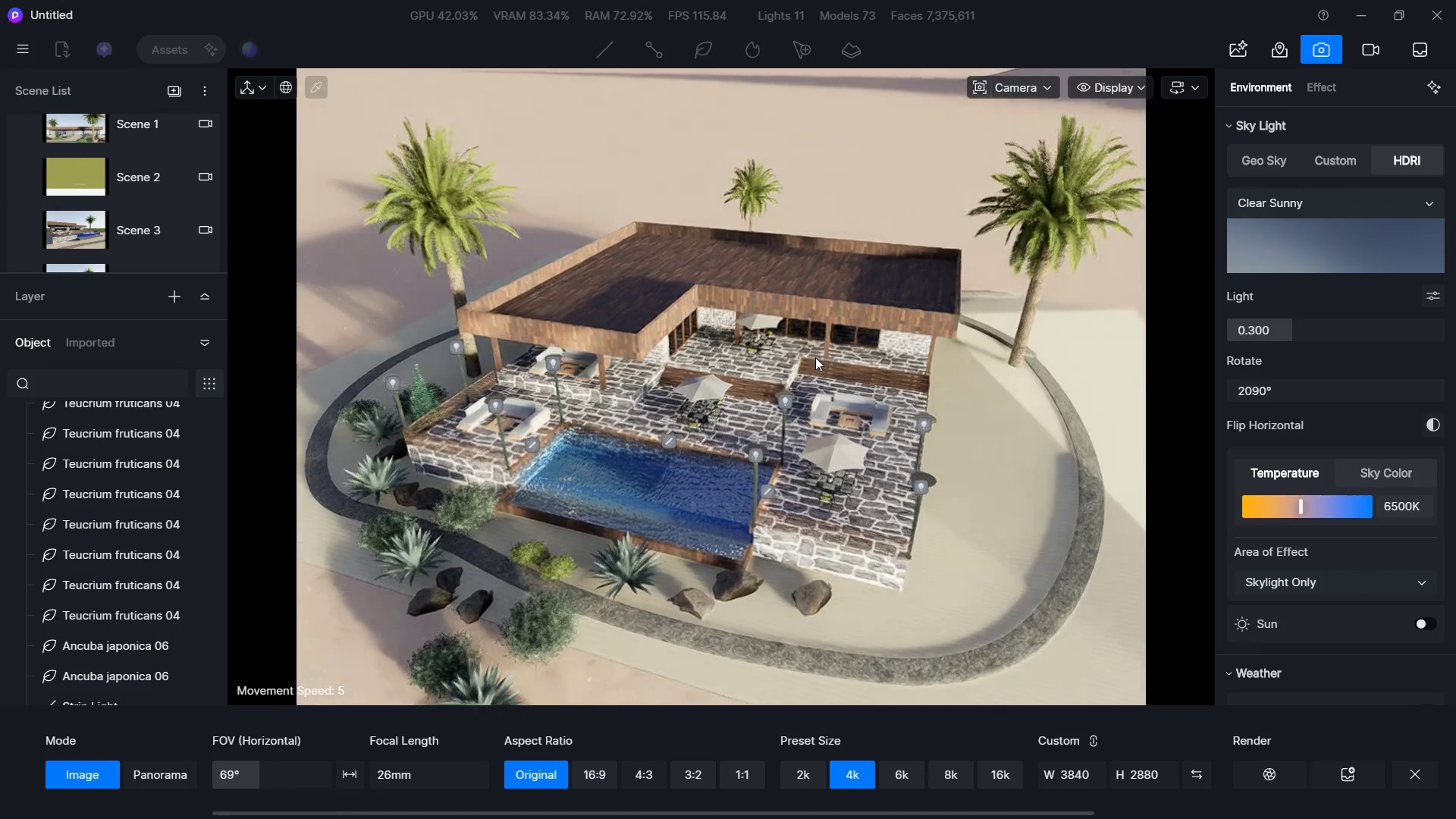 
triple_click([815, 357])